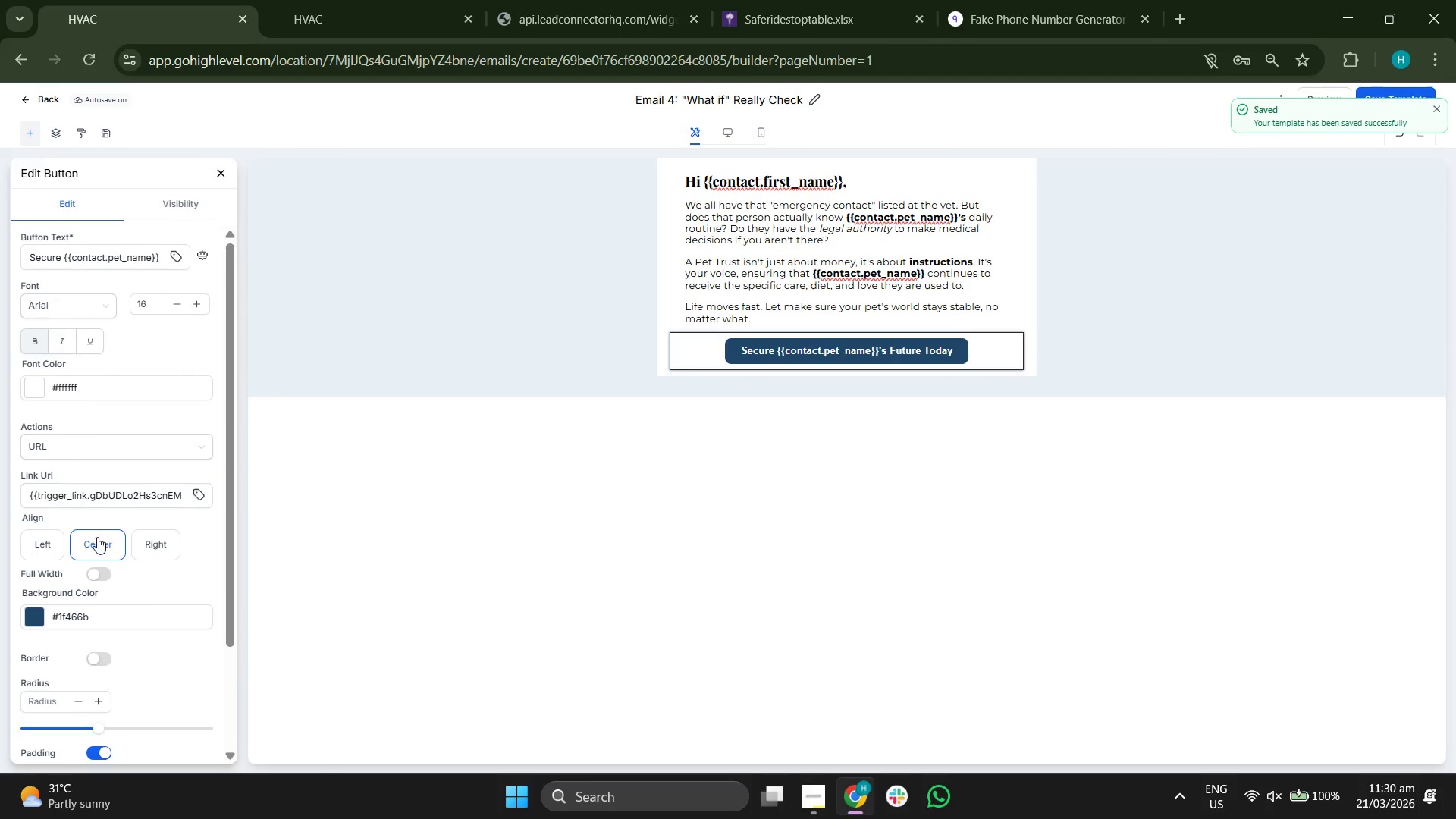 
scroll: coordinate [93, 553], scroll_direction: down, amount: 1.0
 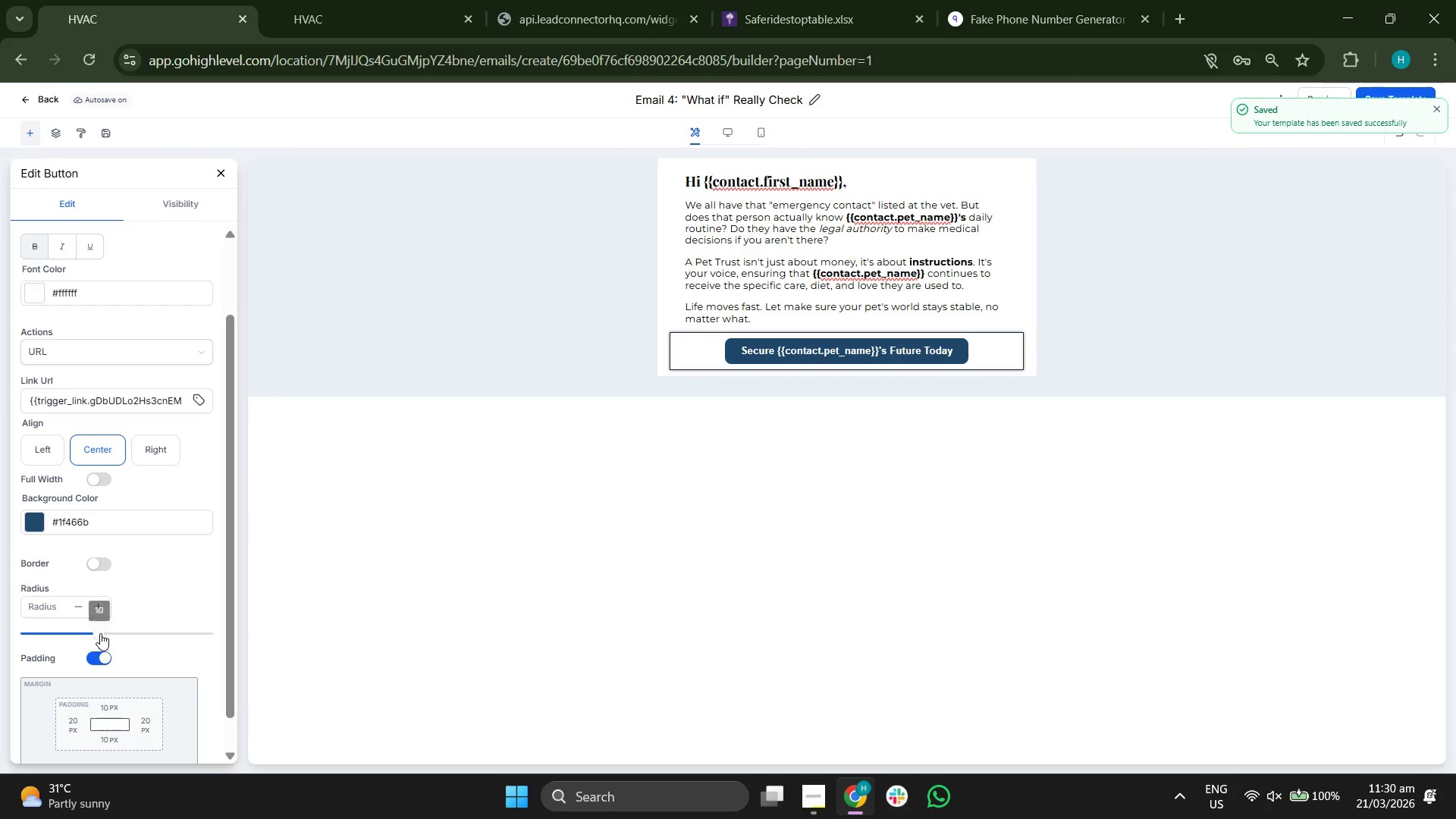 
left_click_drag(start_coordinate=[100, 633], to_coordinate=[171, 630])
 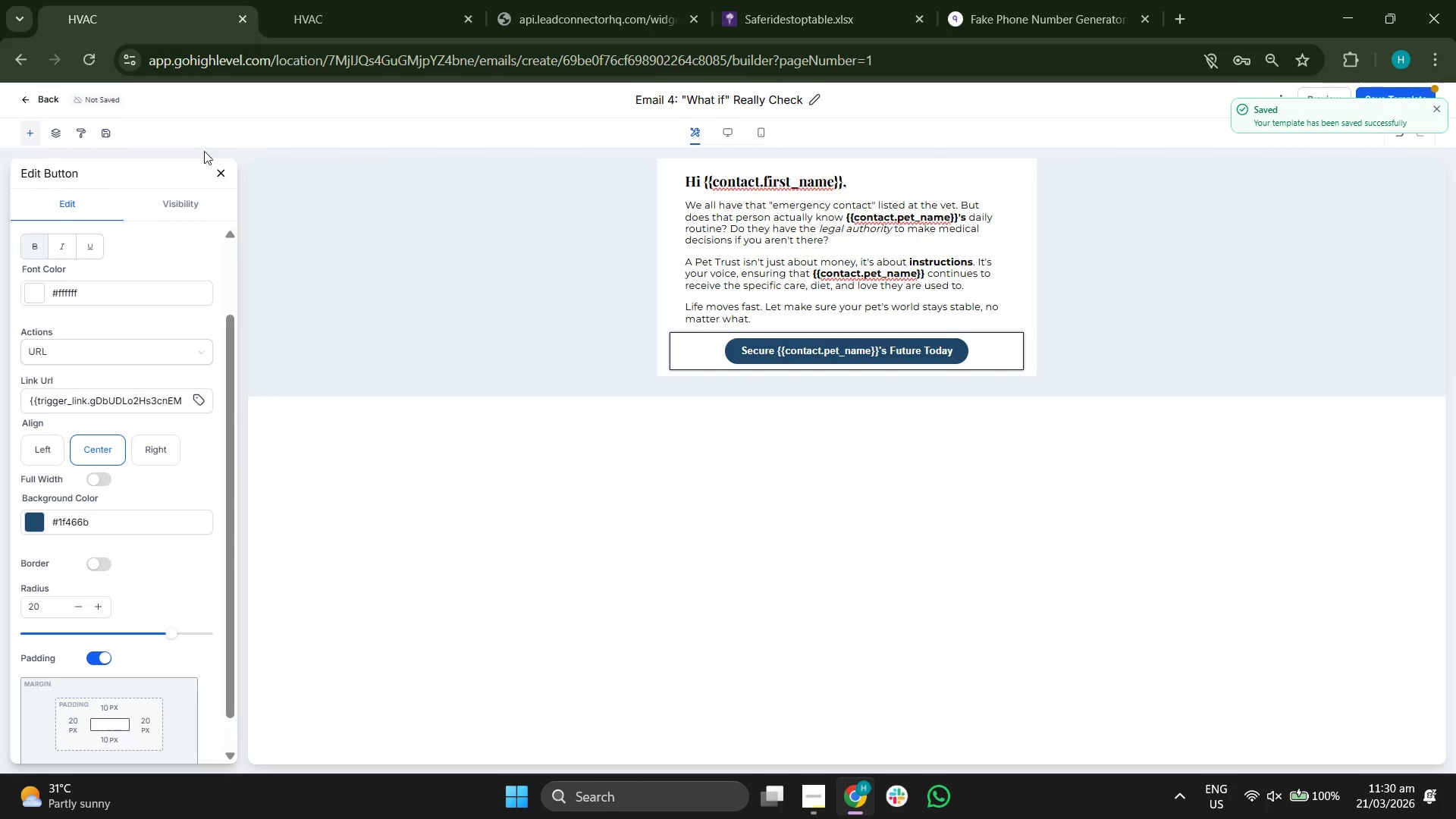 
left_click([213, 169])
 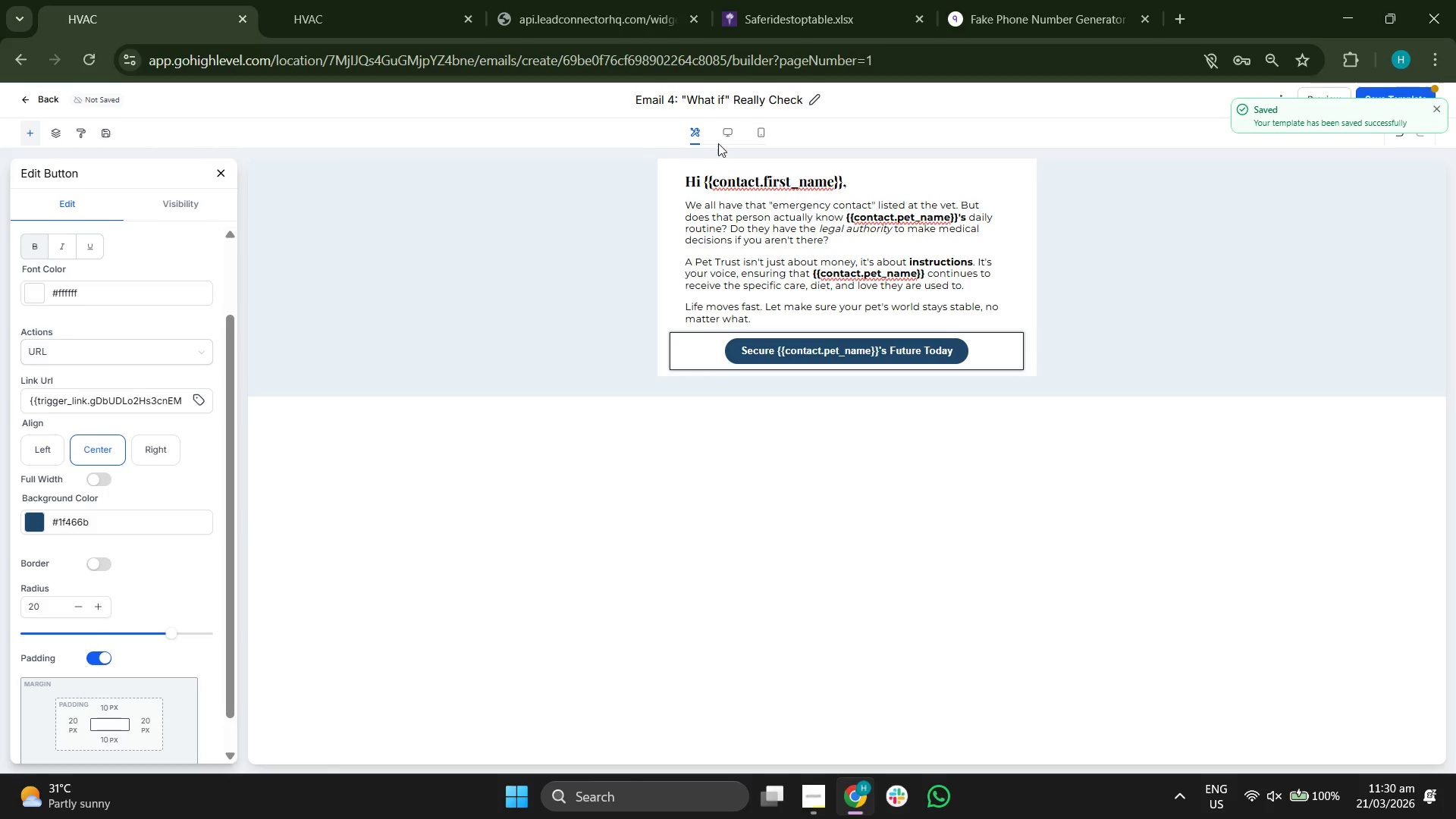 
left_click([729, 133])
 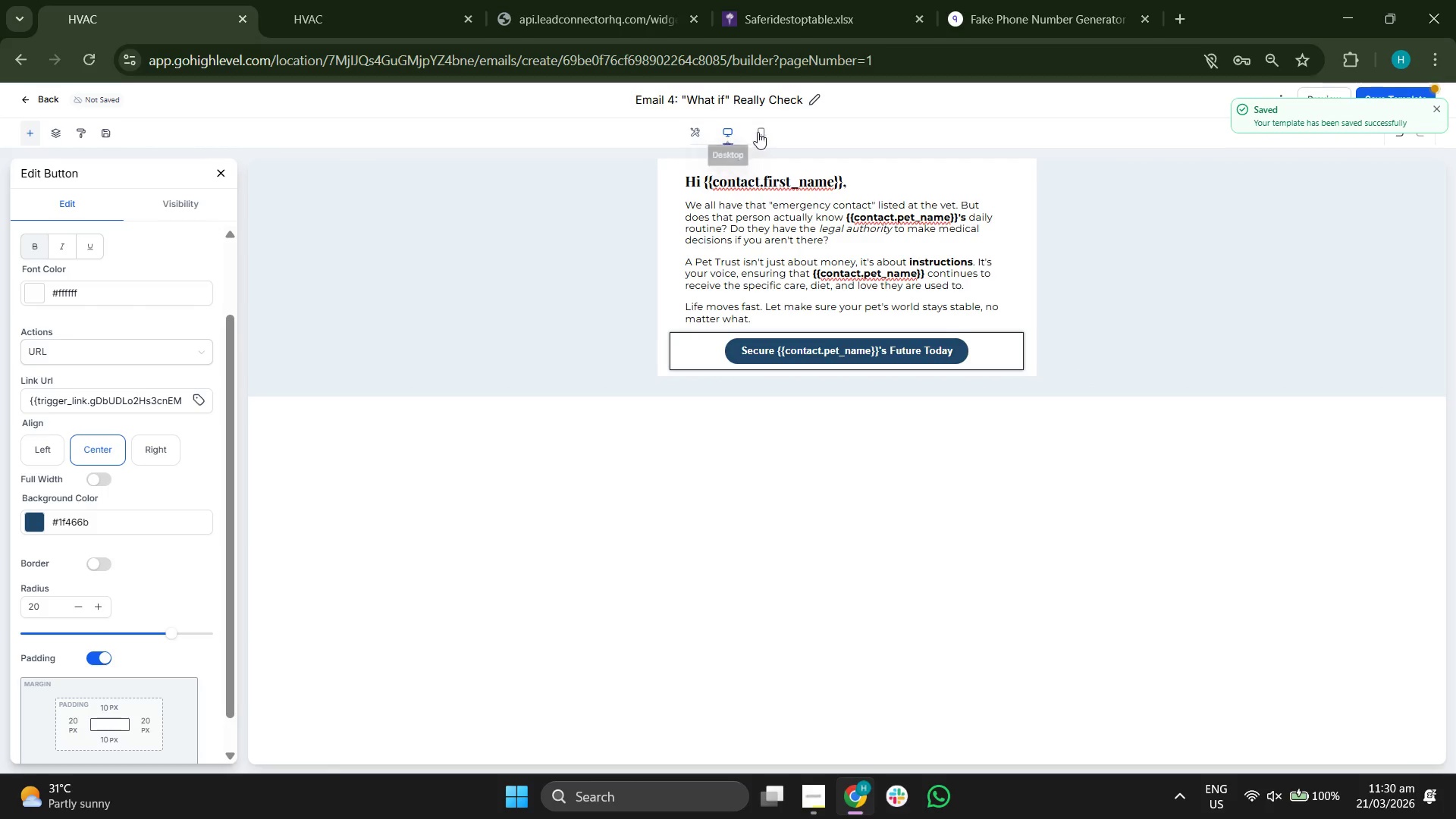 
left_click([763, 131])
 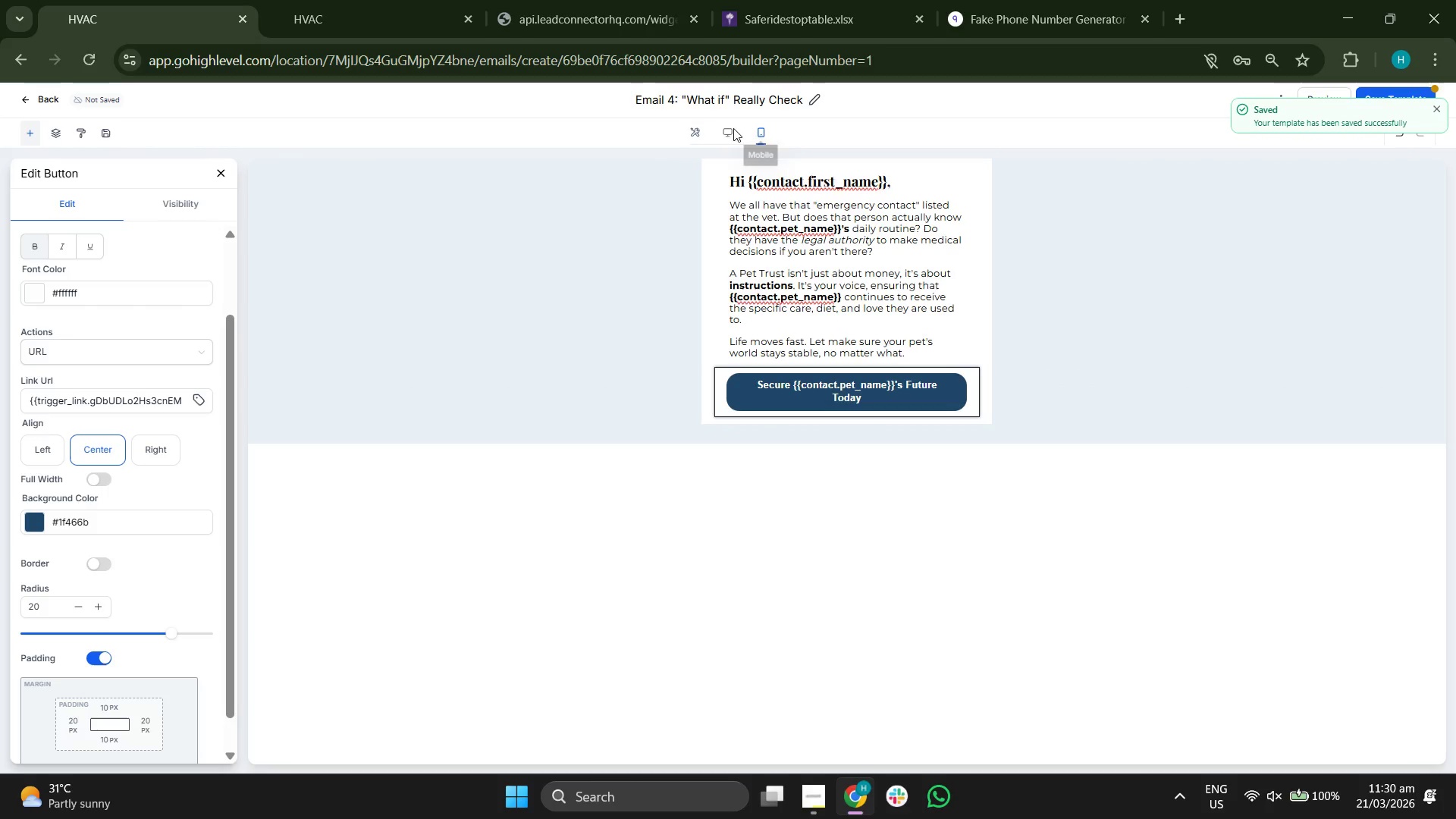 
left_click([728, 128])
 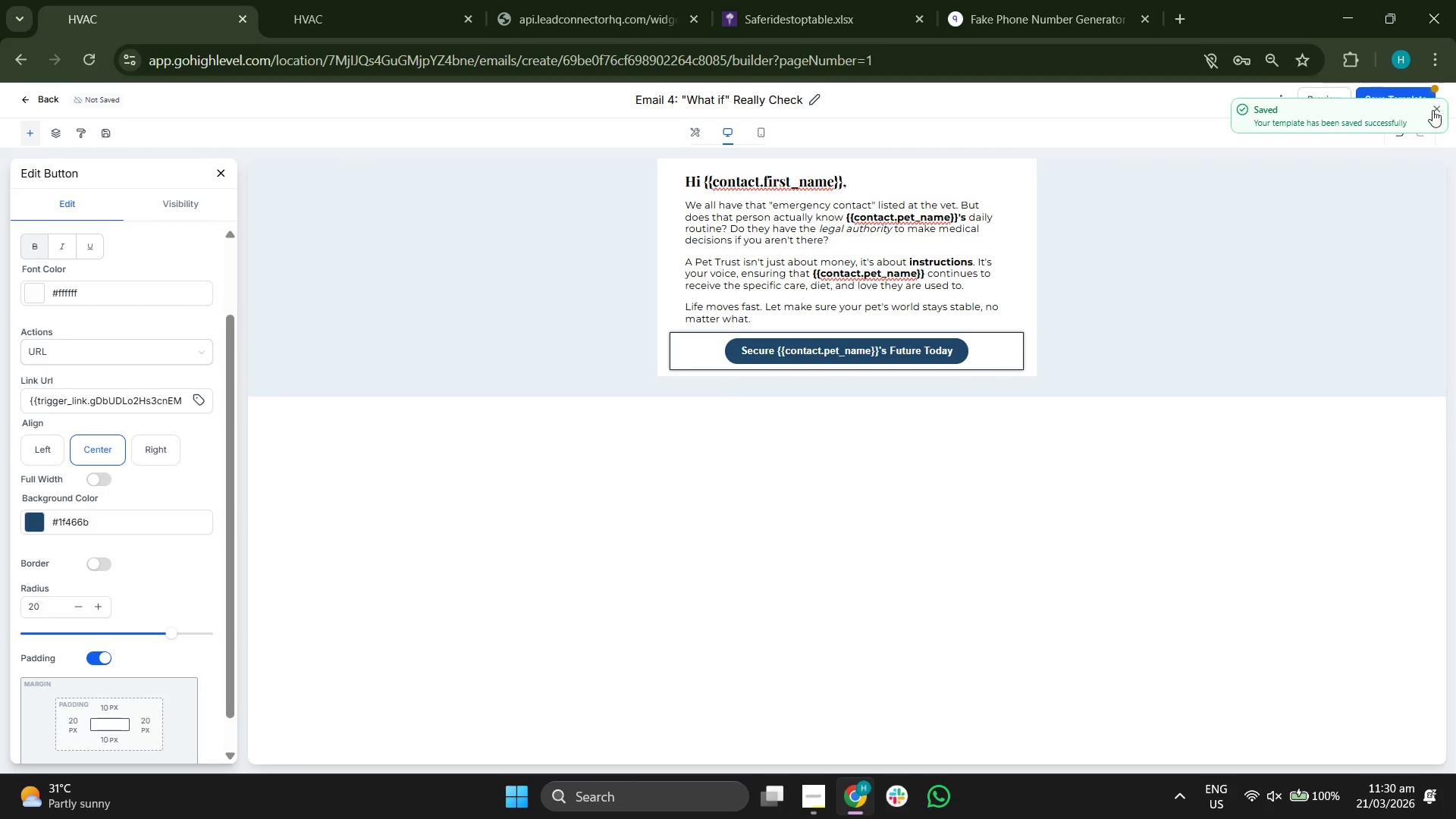 
double_click([1405, 98])
 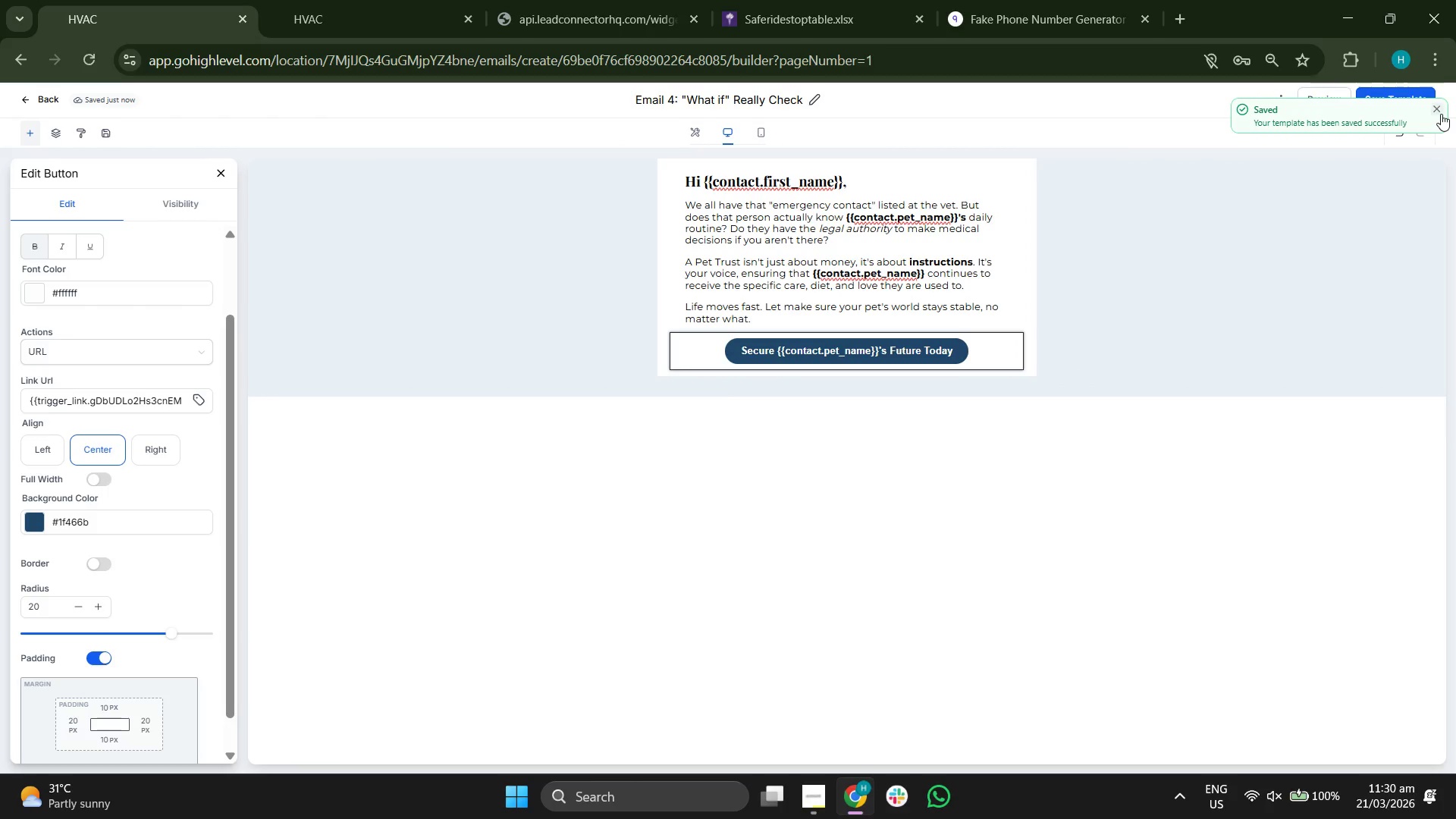 
double_click([1304, 99])
 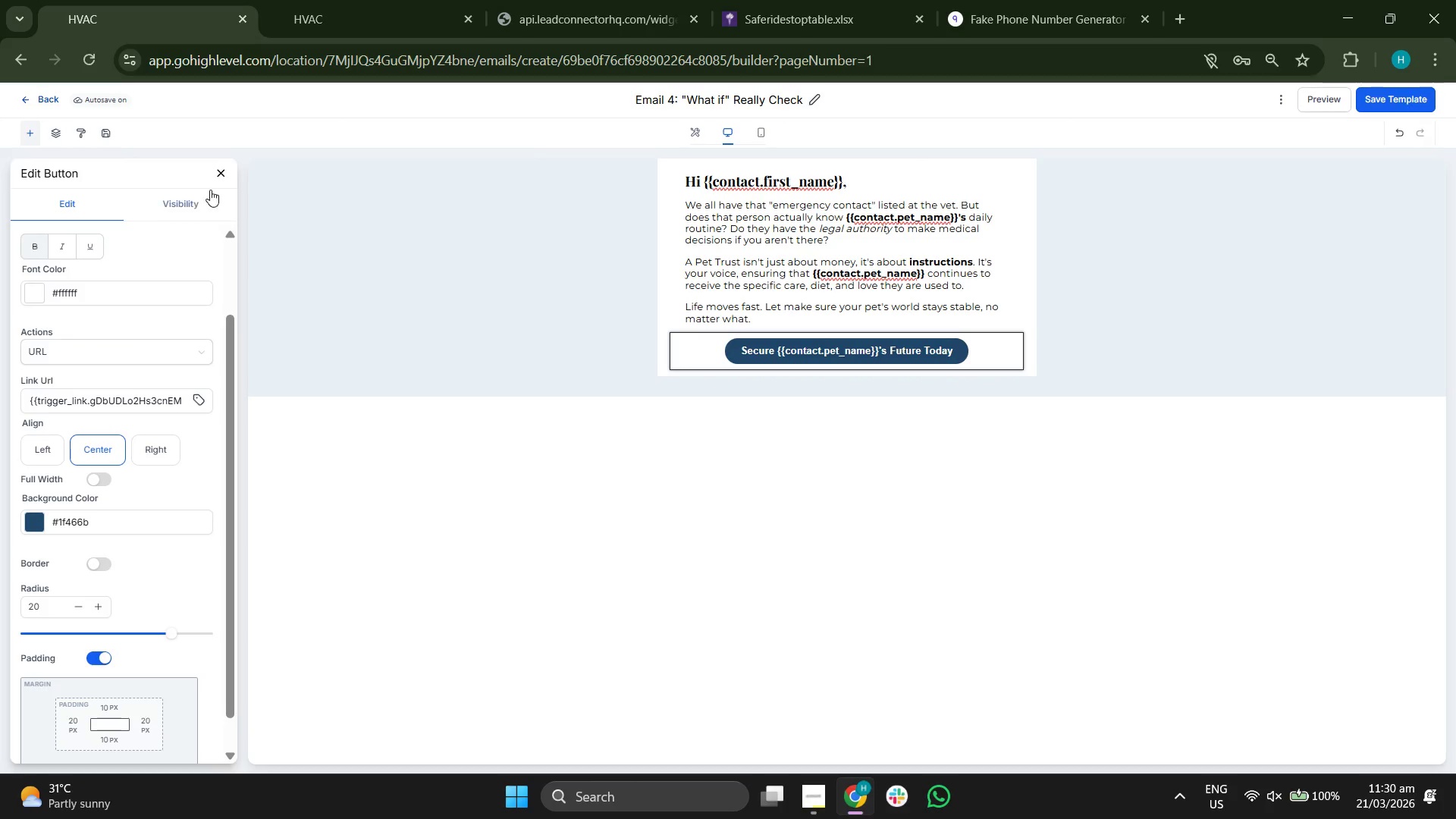 
wait(18.59)
 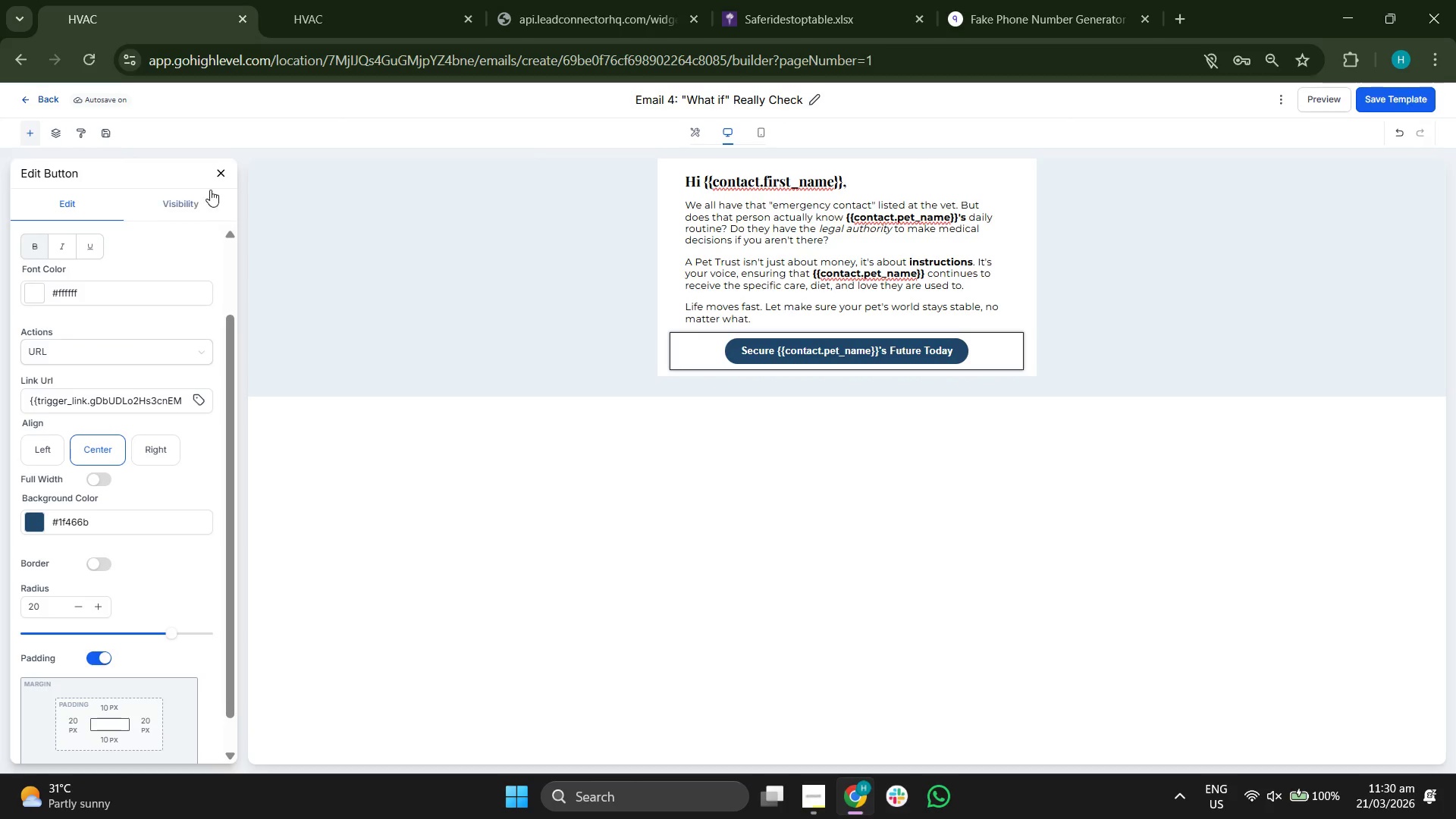 
left_click([813, 635])